 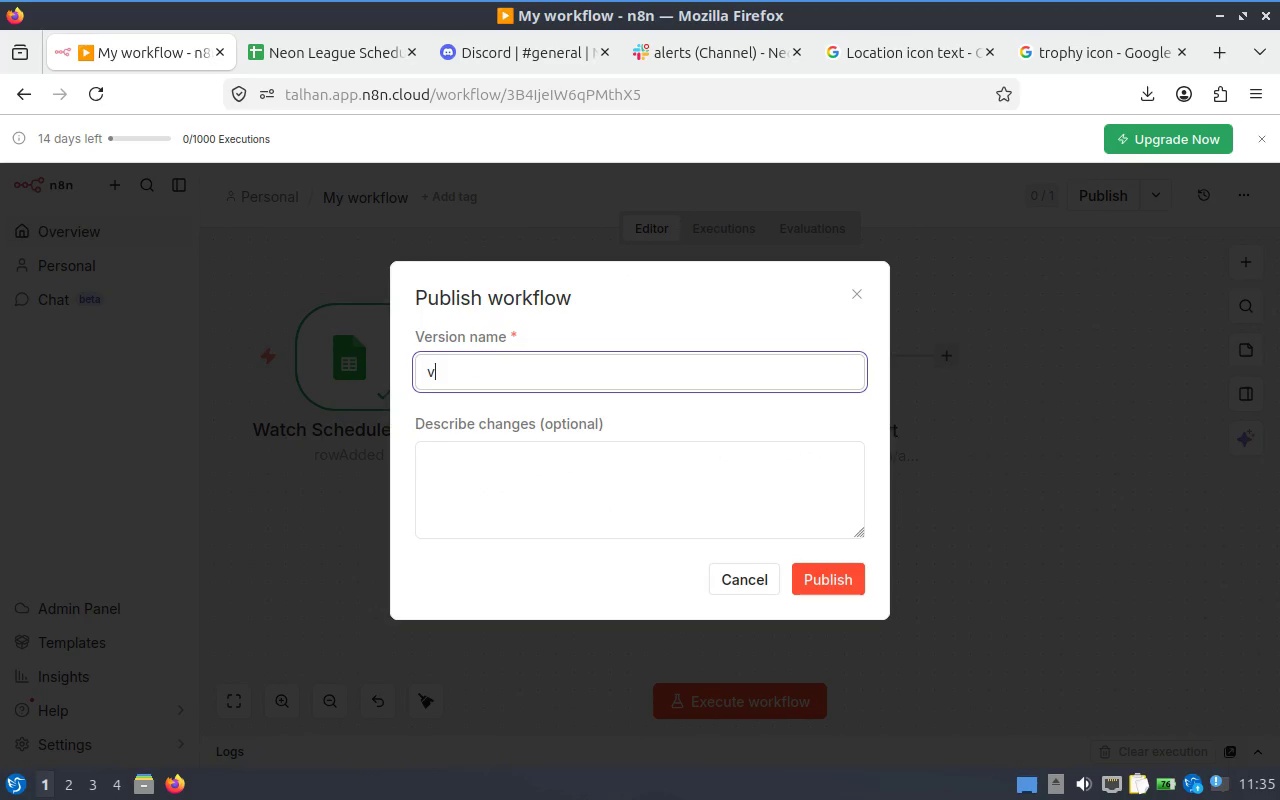 
key(Backspace)
 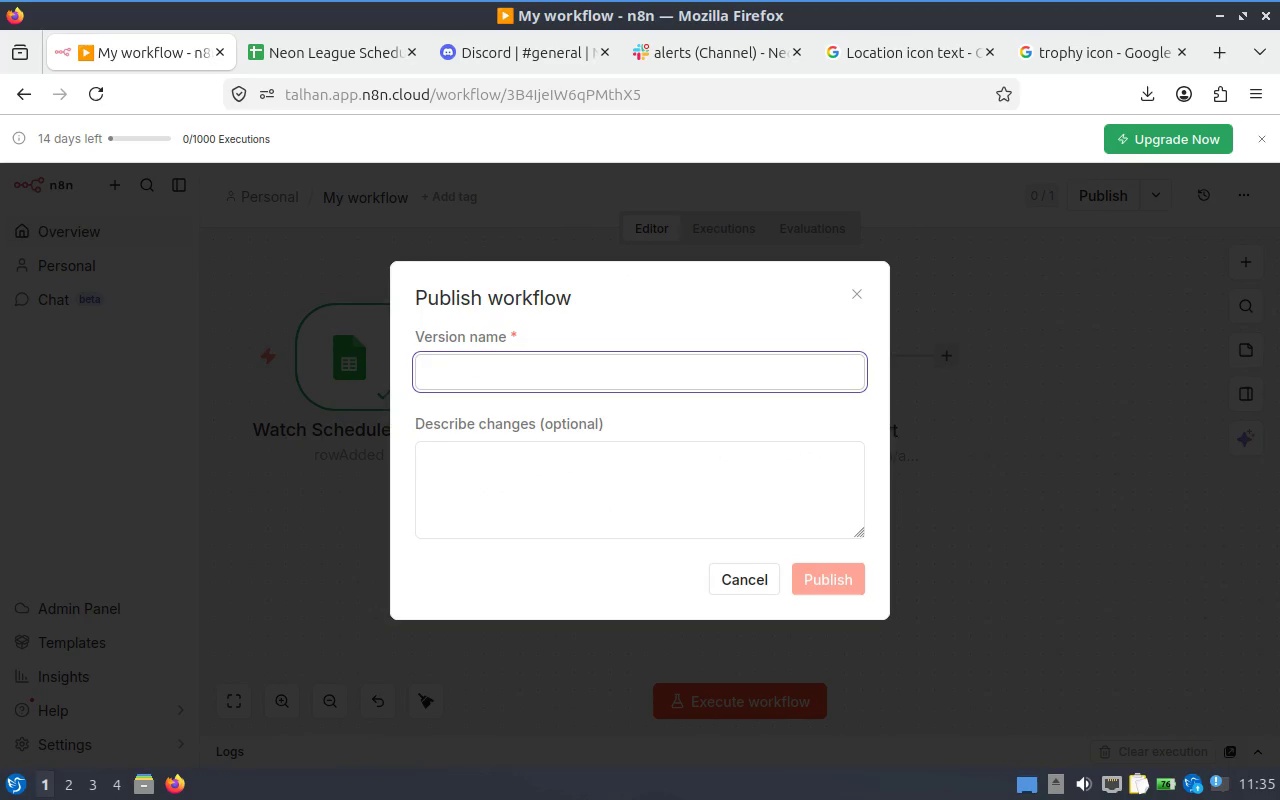 
key(0)
 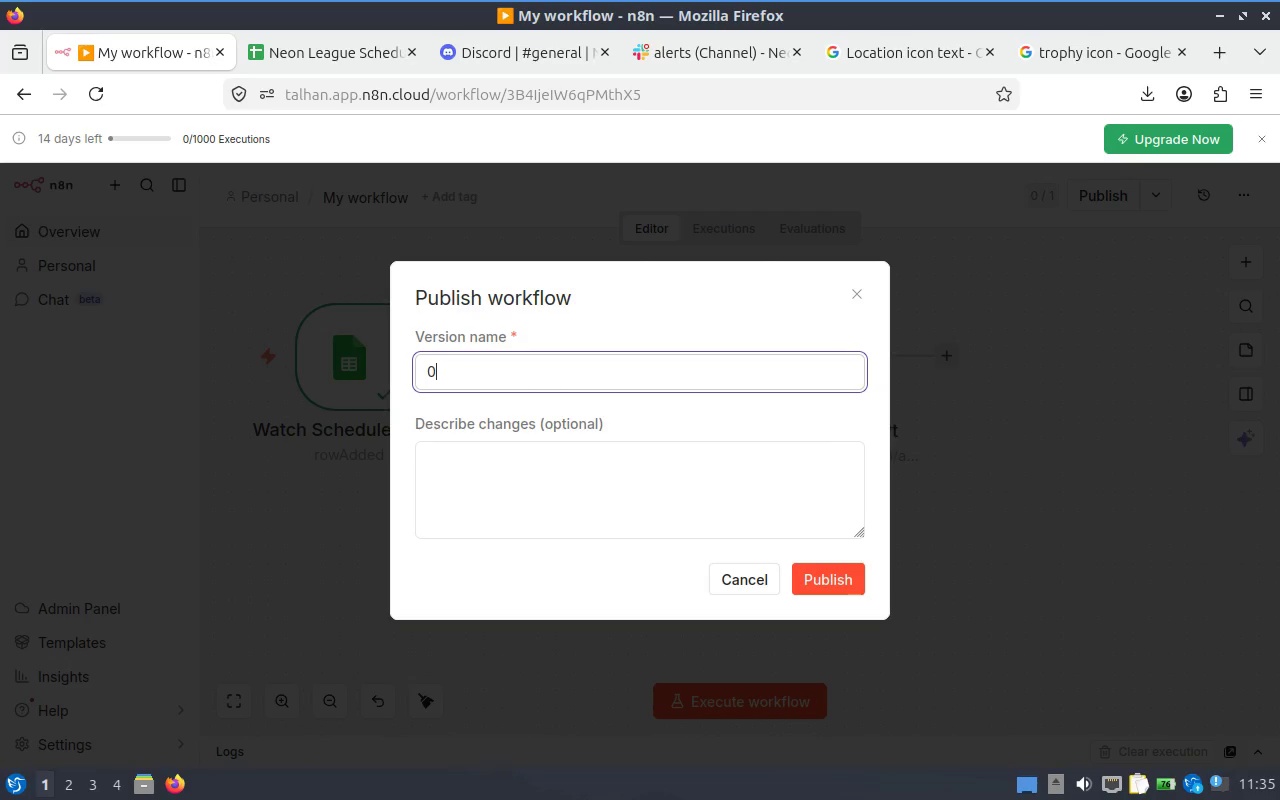 
key(Period)
 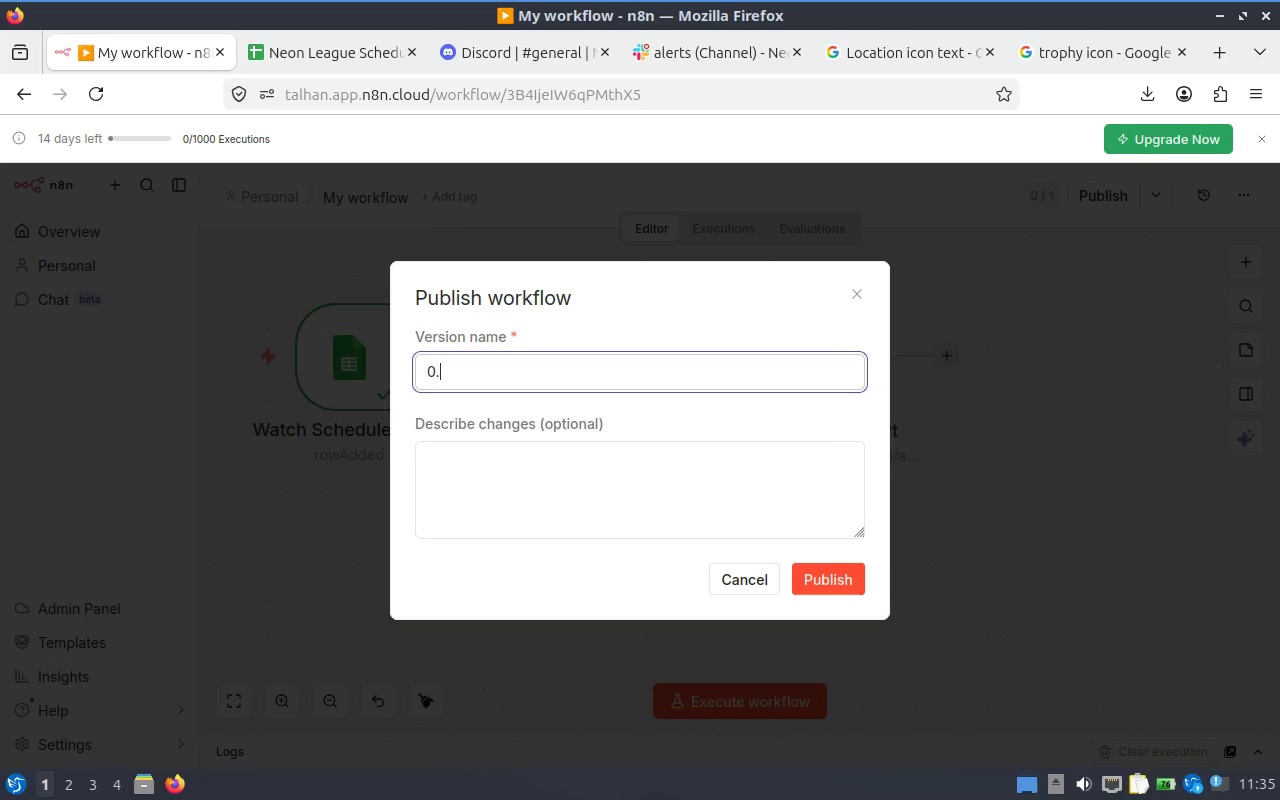 
key(1)
 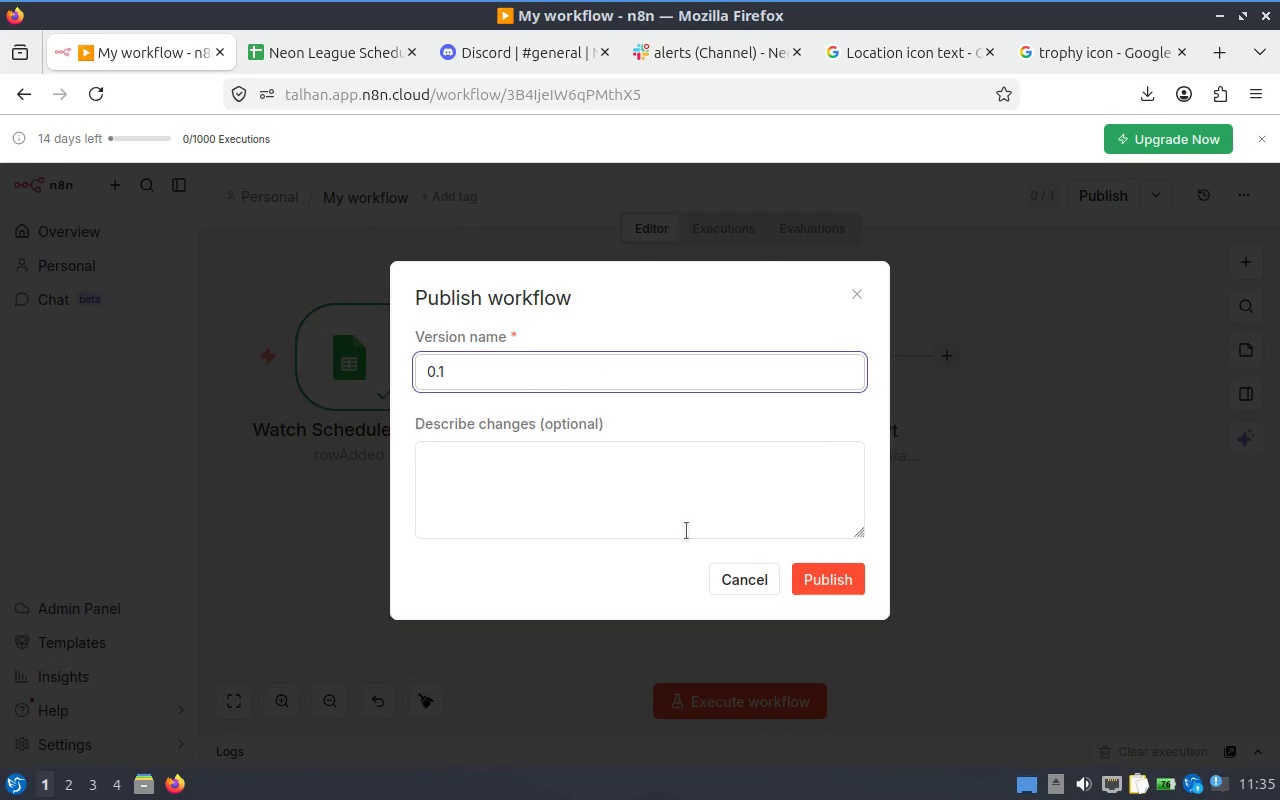 
left_click([837, 580])
 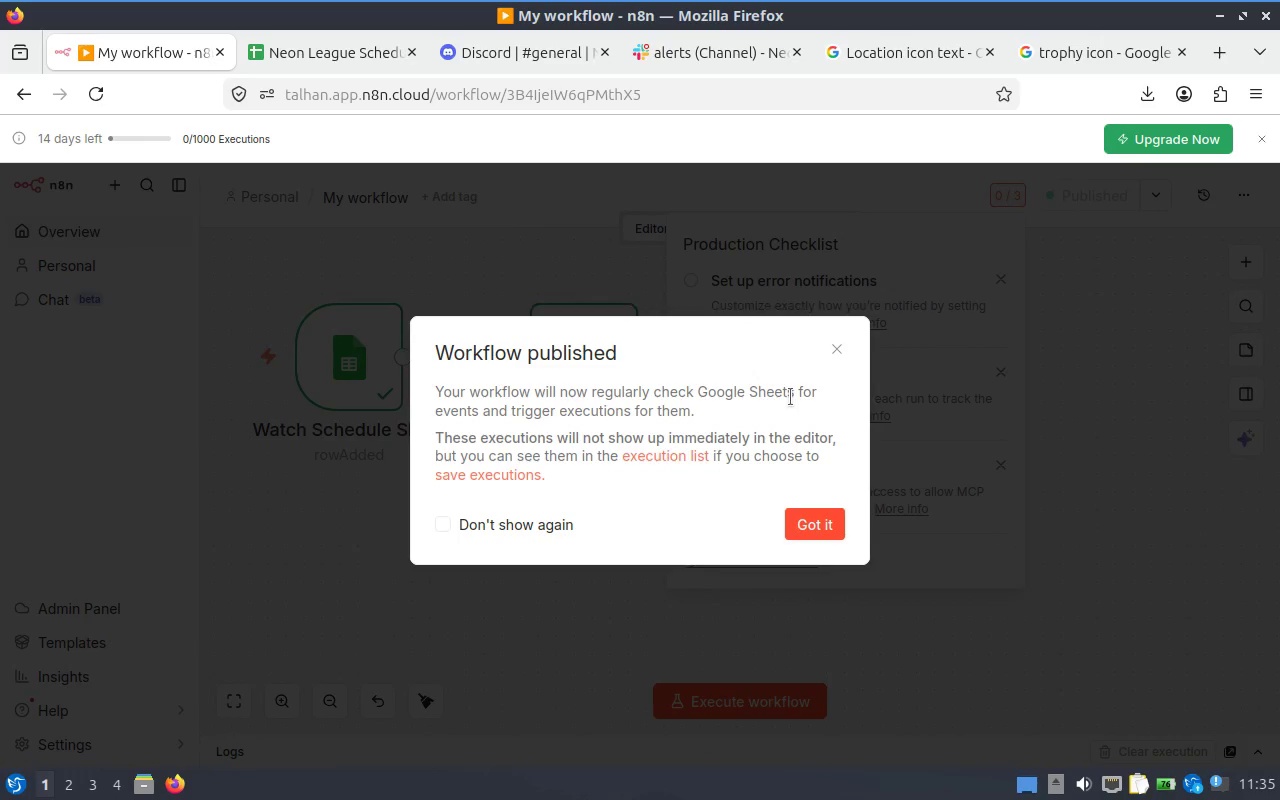 
wait(8.93)
 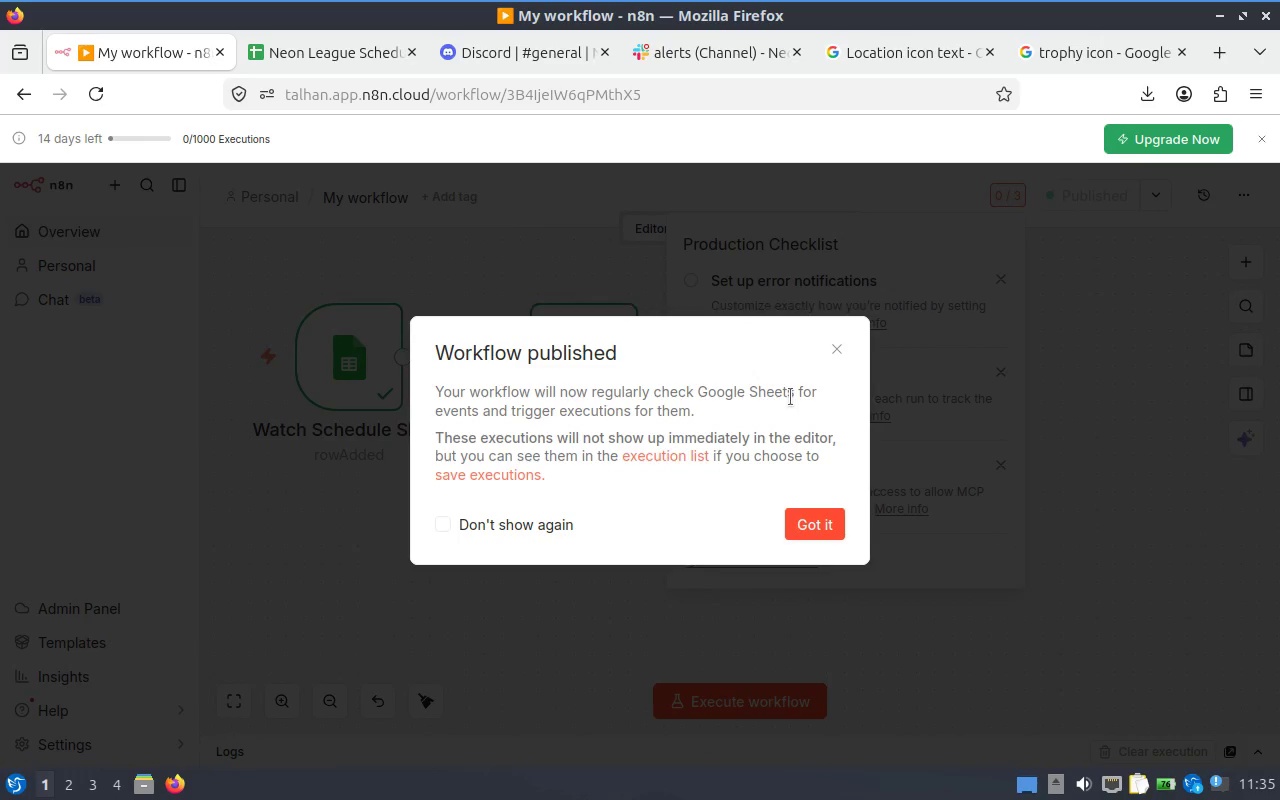 
left_click([835, 342])
 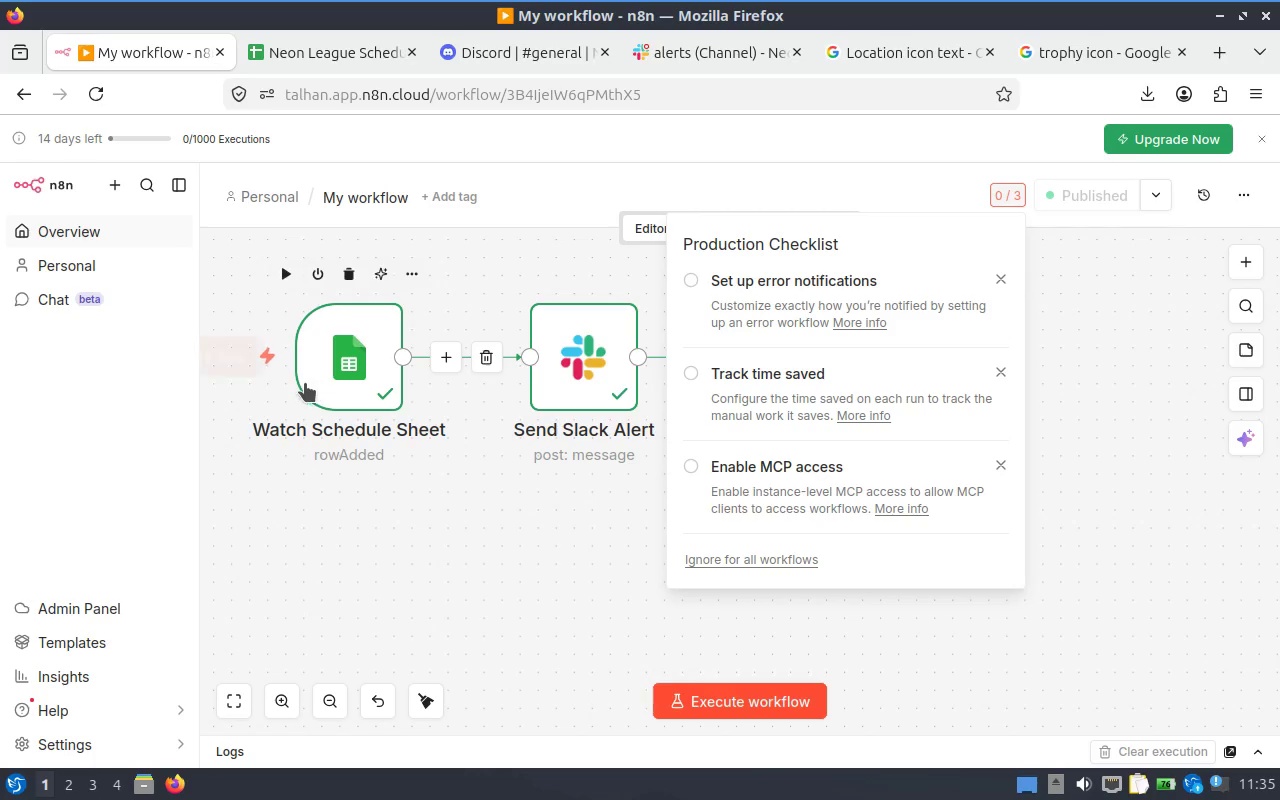 
left_click([308, 383])
 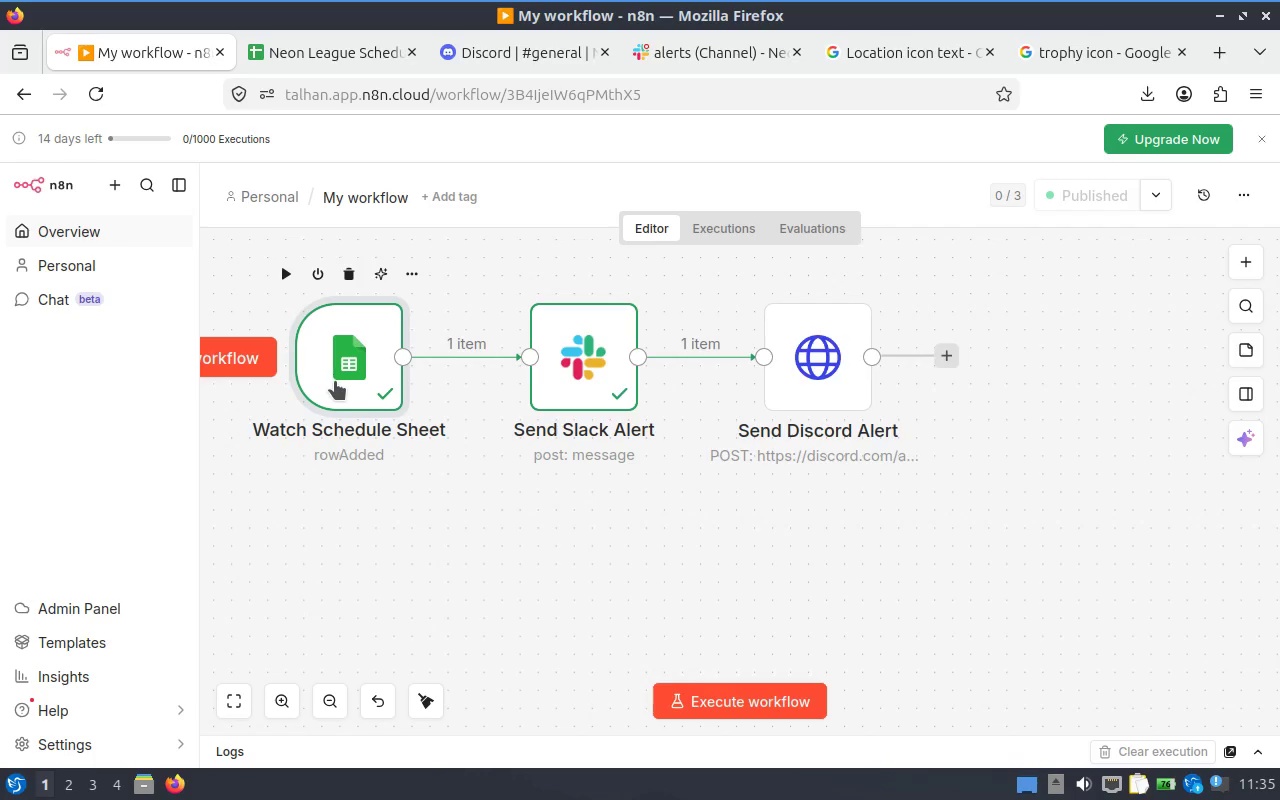 
left_click_drag(start_coordinate=[380, 565], to_coordinate=[416, 577])
 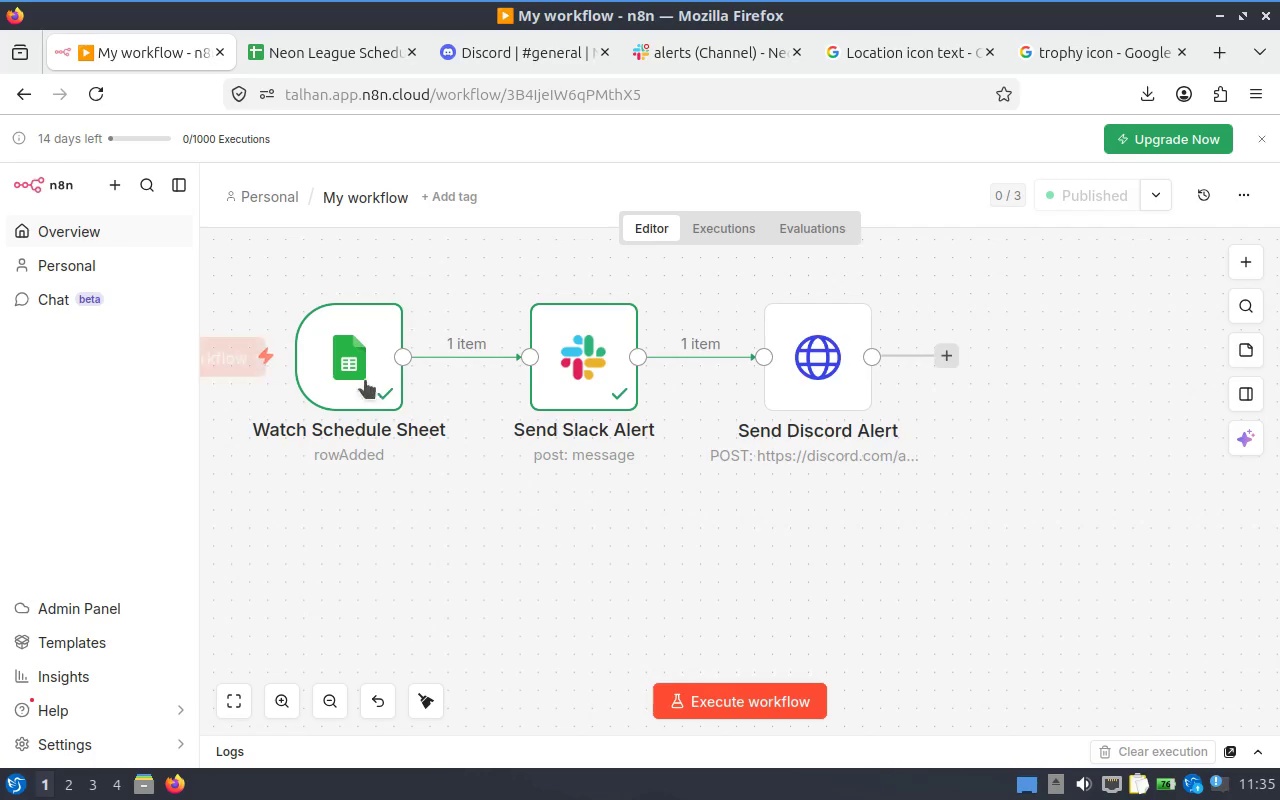 
left_click([353, 356])
 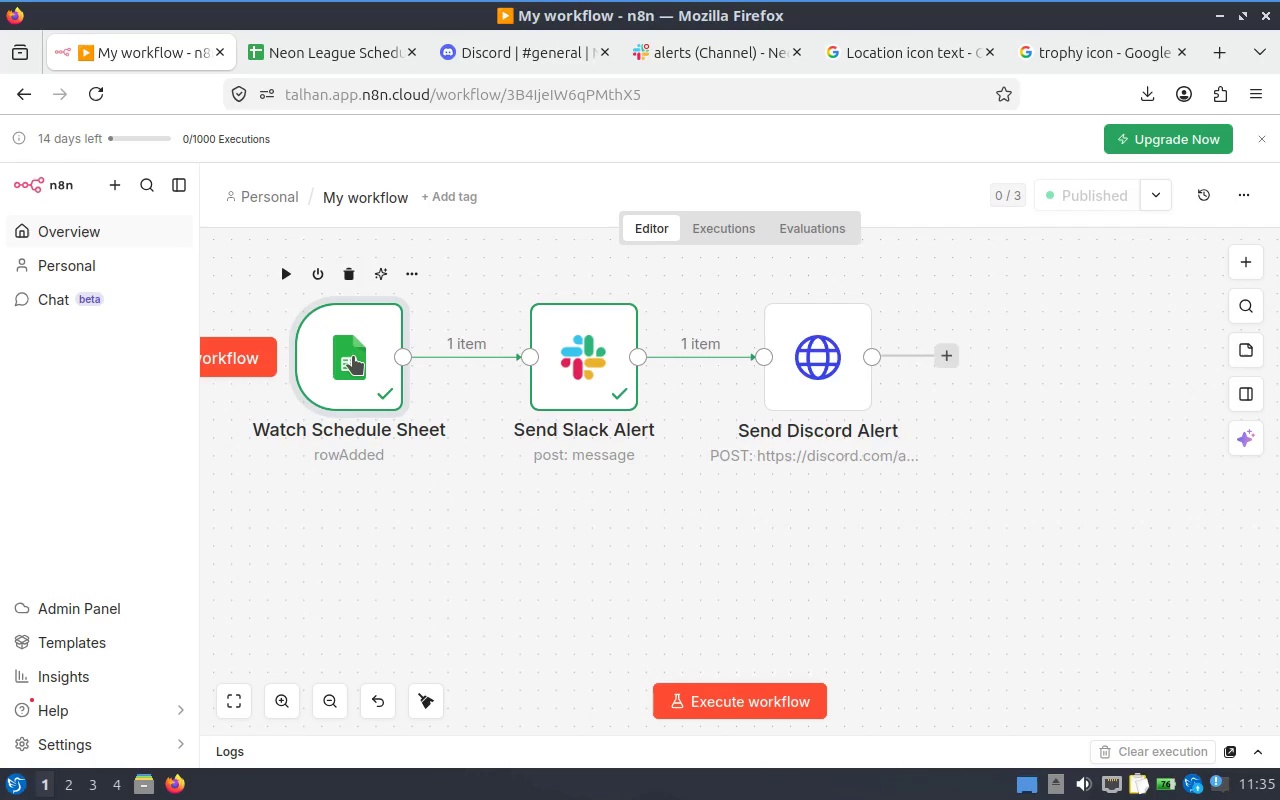 
right_click([349, 356])
 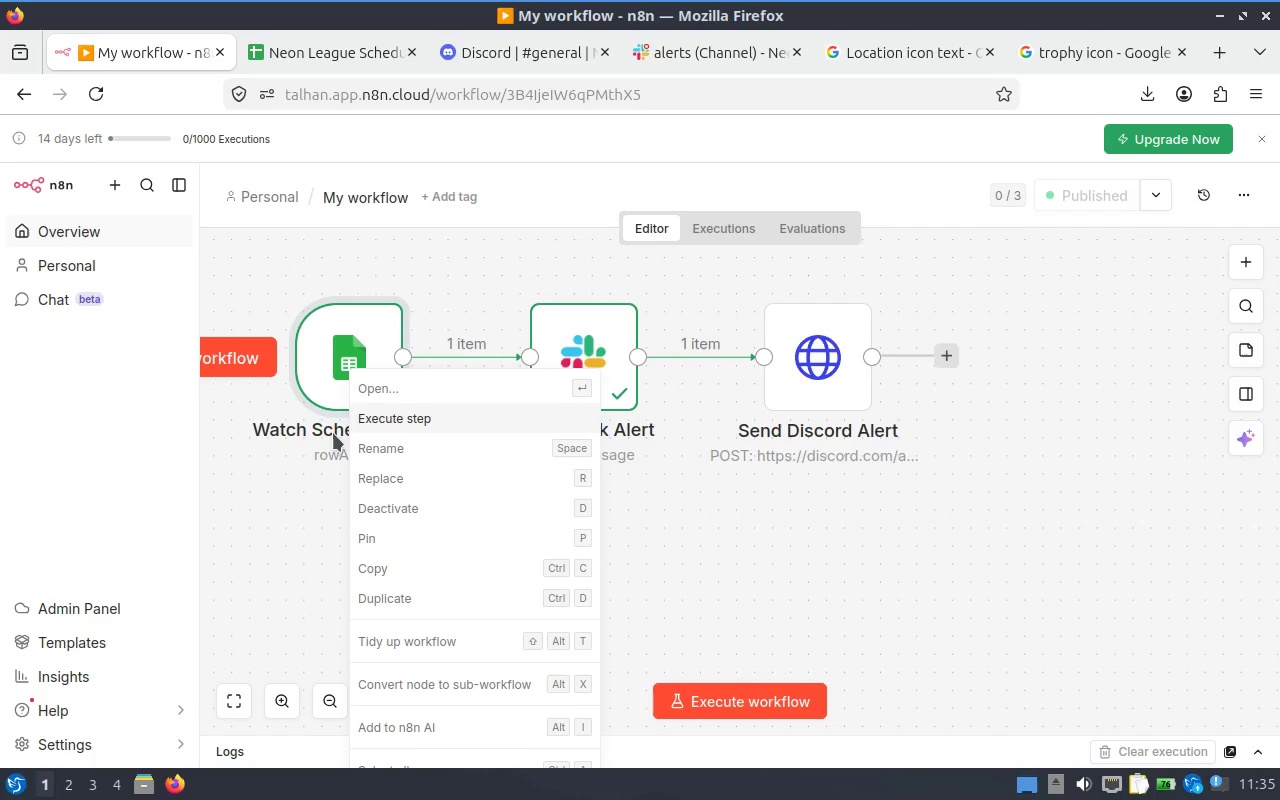 
left_click([305, 499])
 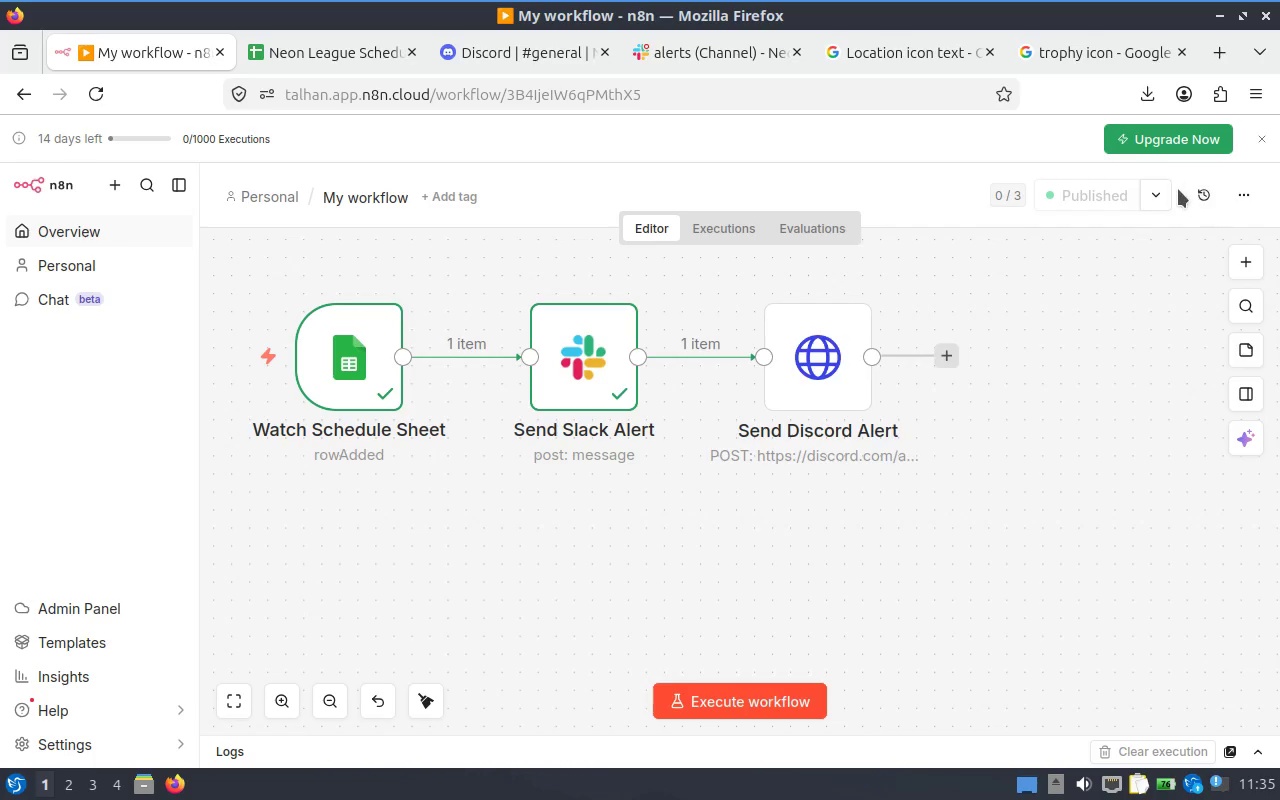 
left_click([1165, 191])
 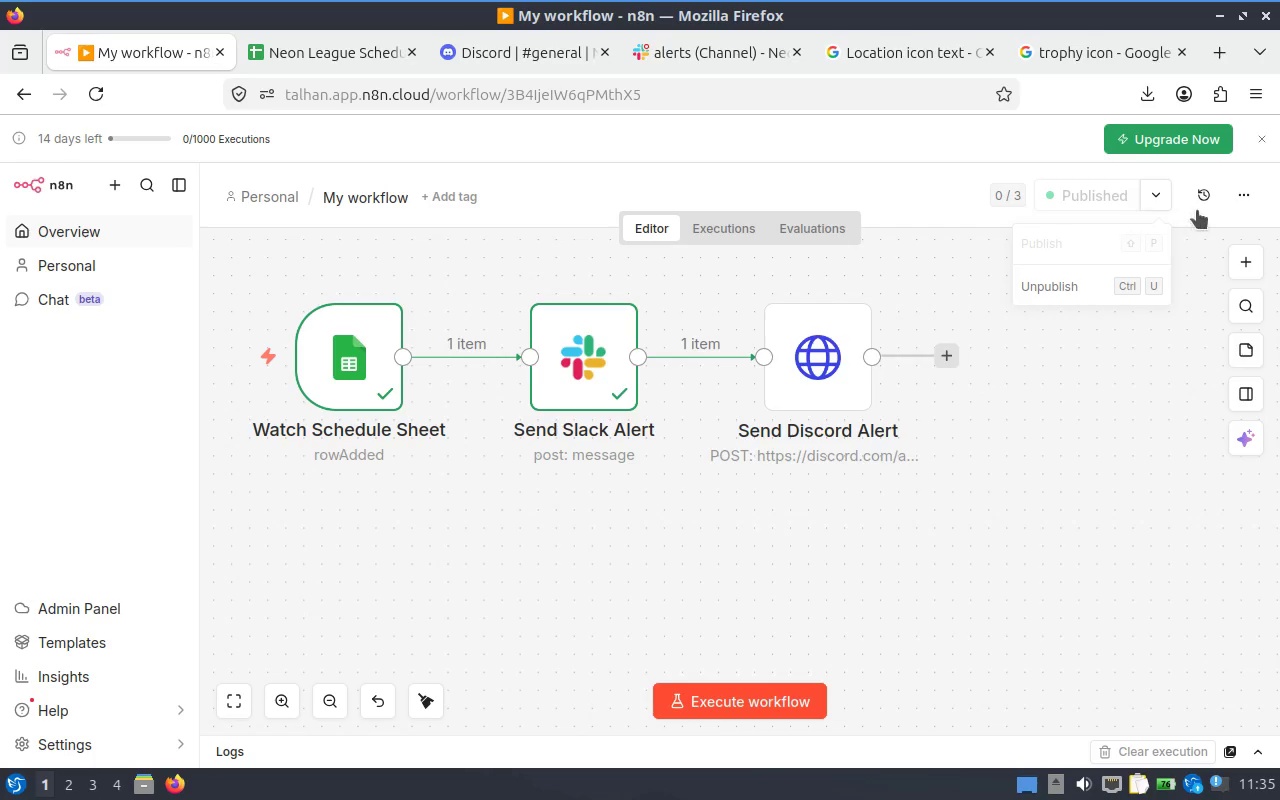 
left_click([1229, 199])
 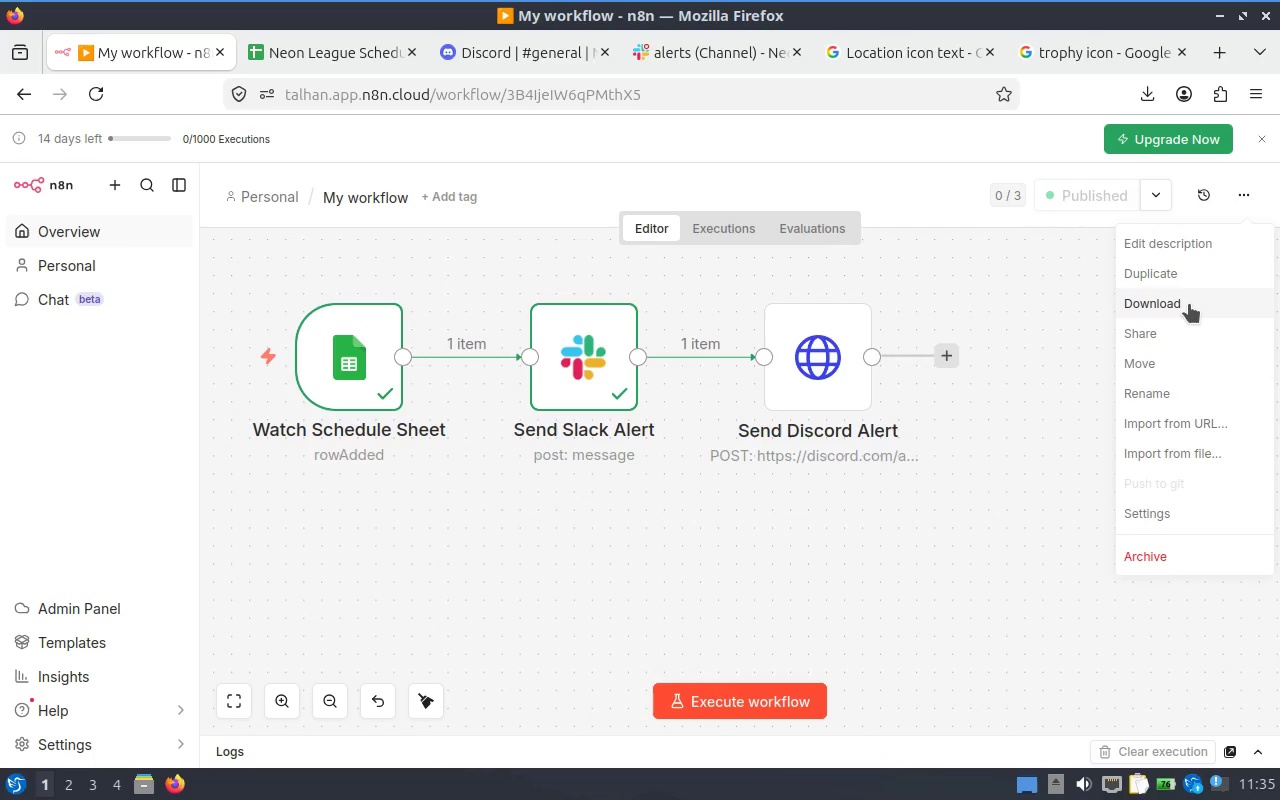 
left_click([1189, 304])
 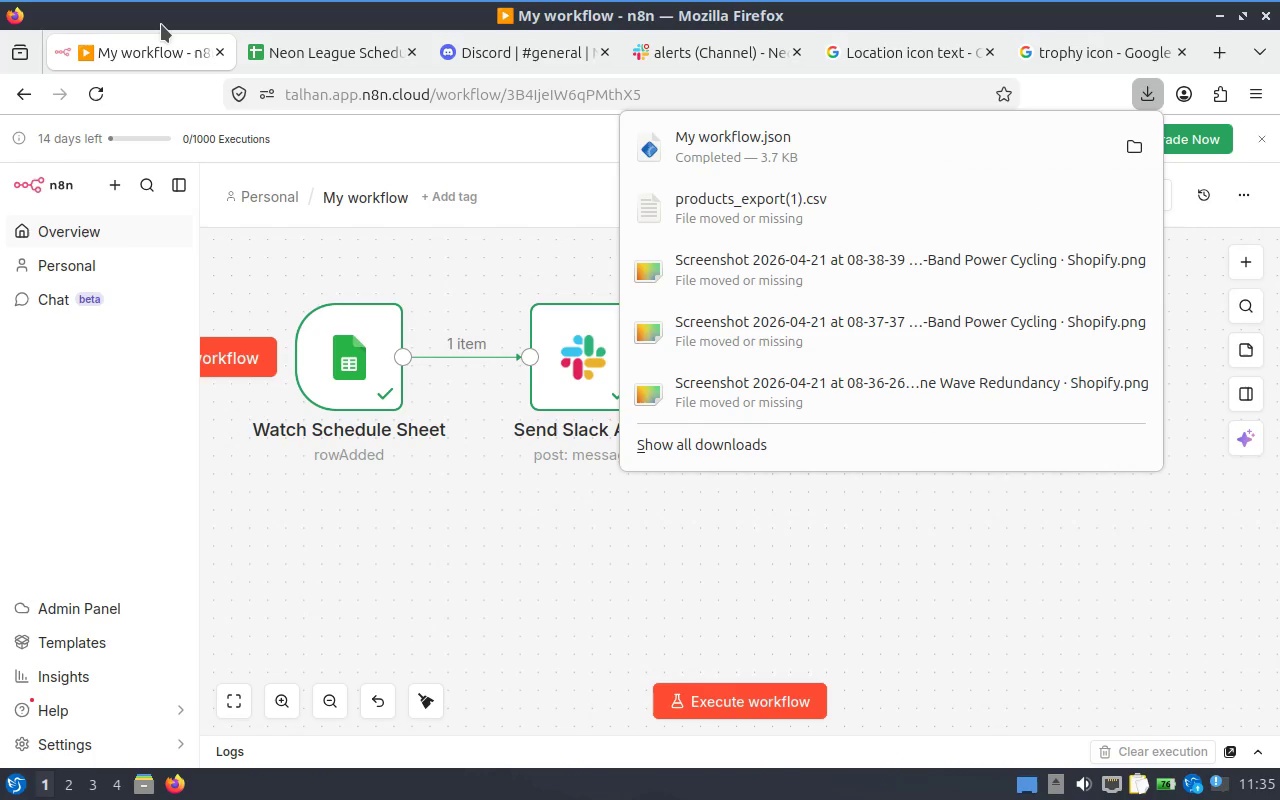 
key(Alt+Tab)